 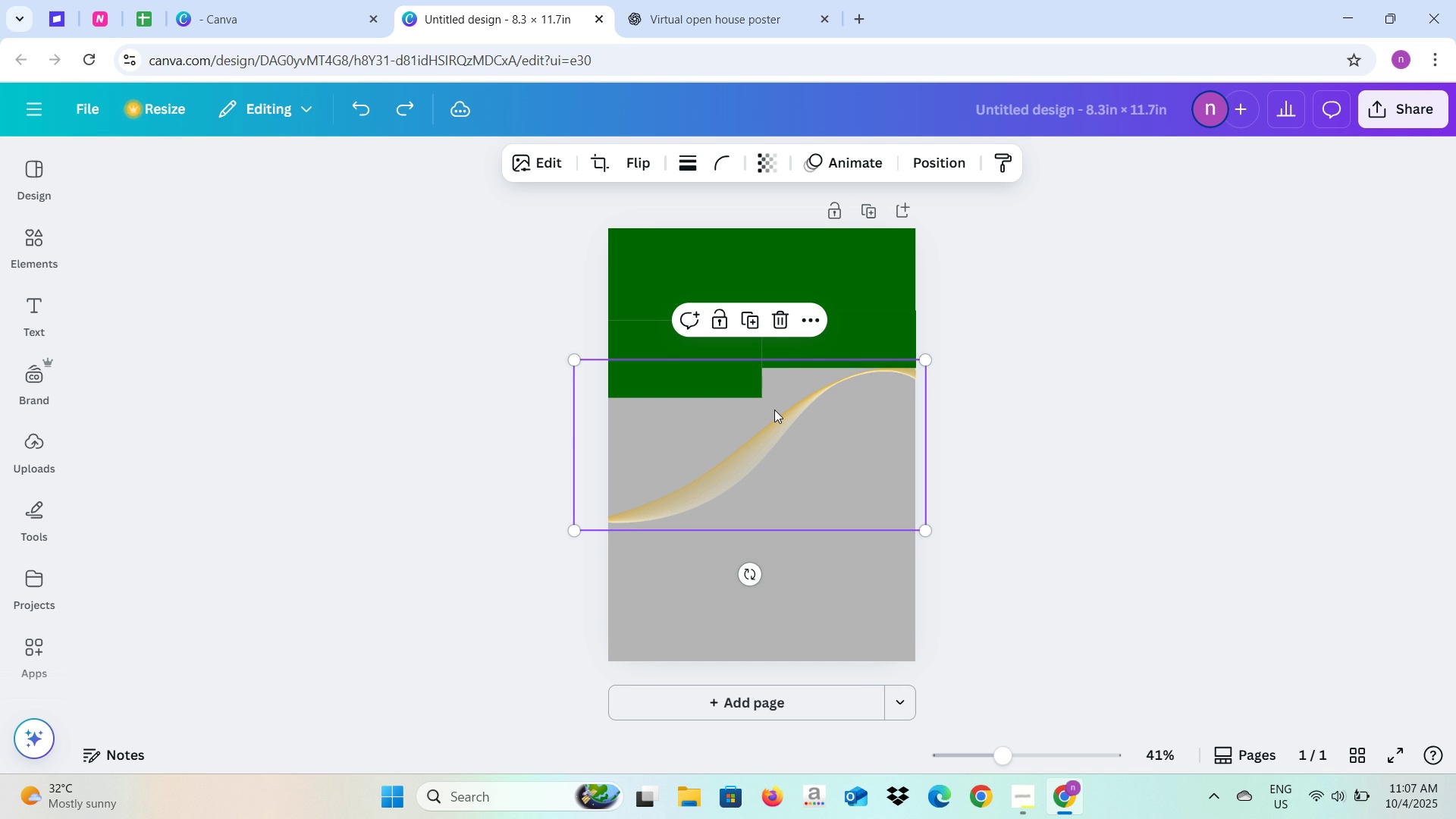 
key(Control+Z)
 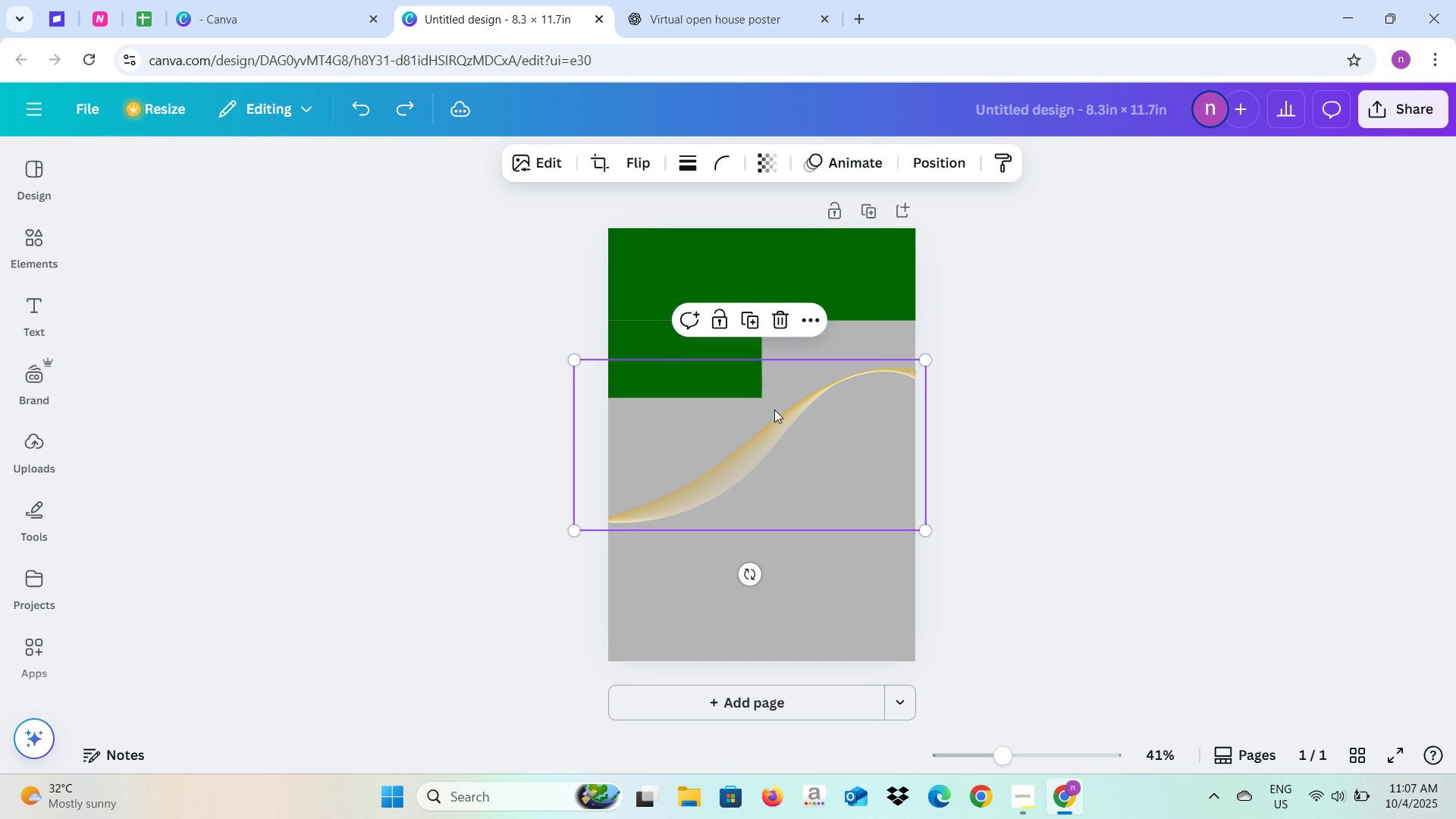 
key(Control+Z)
 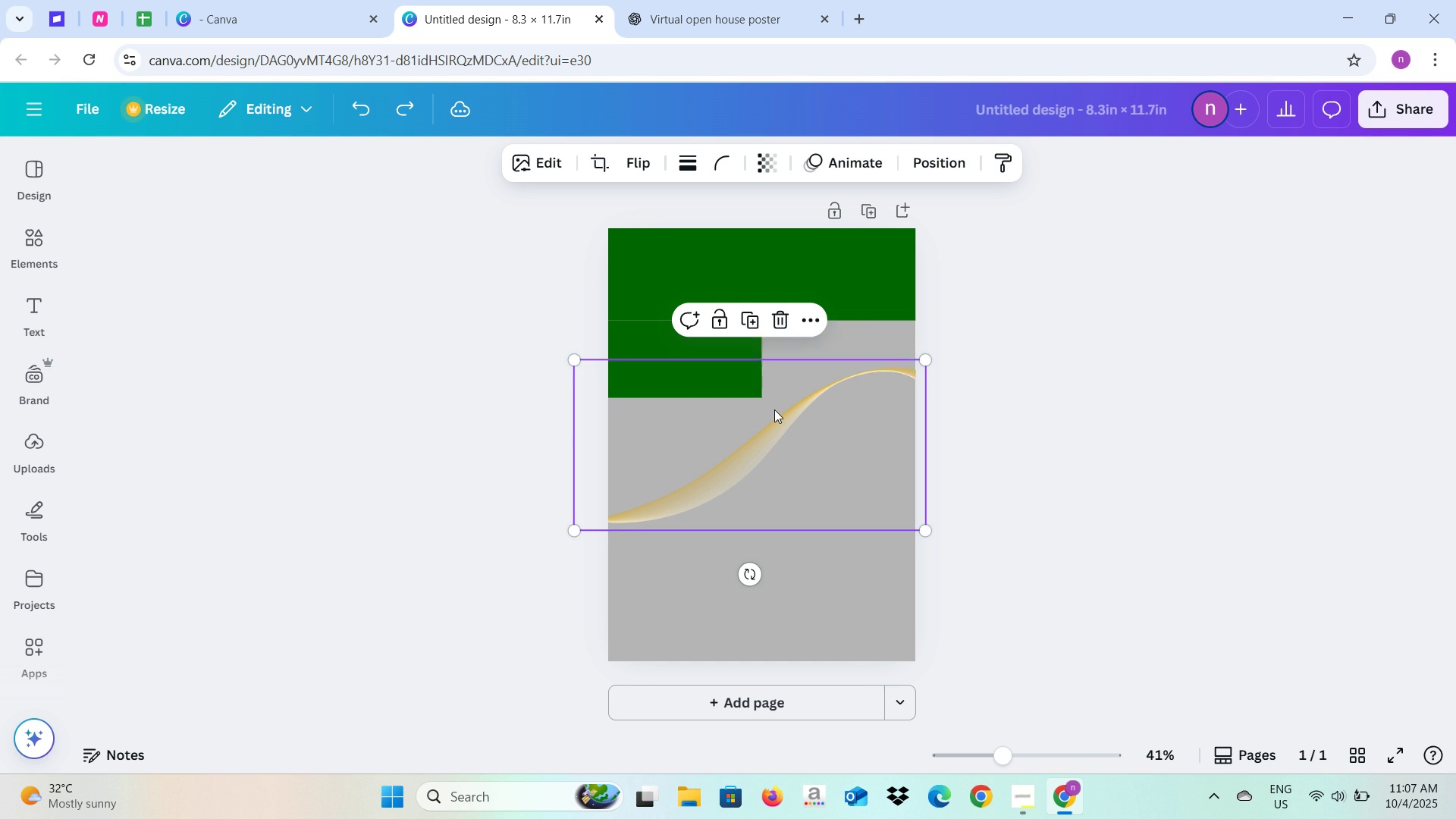 
key(Control+Z)
 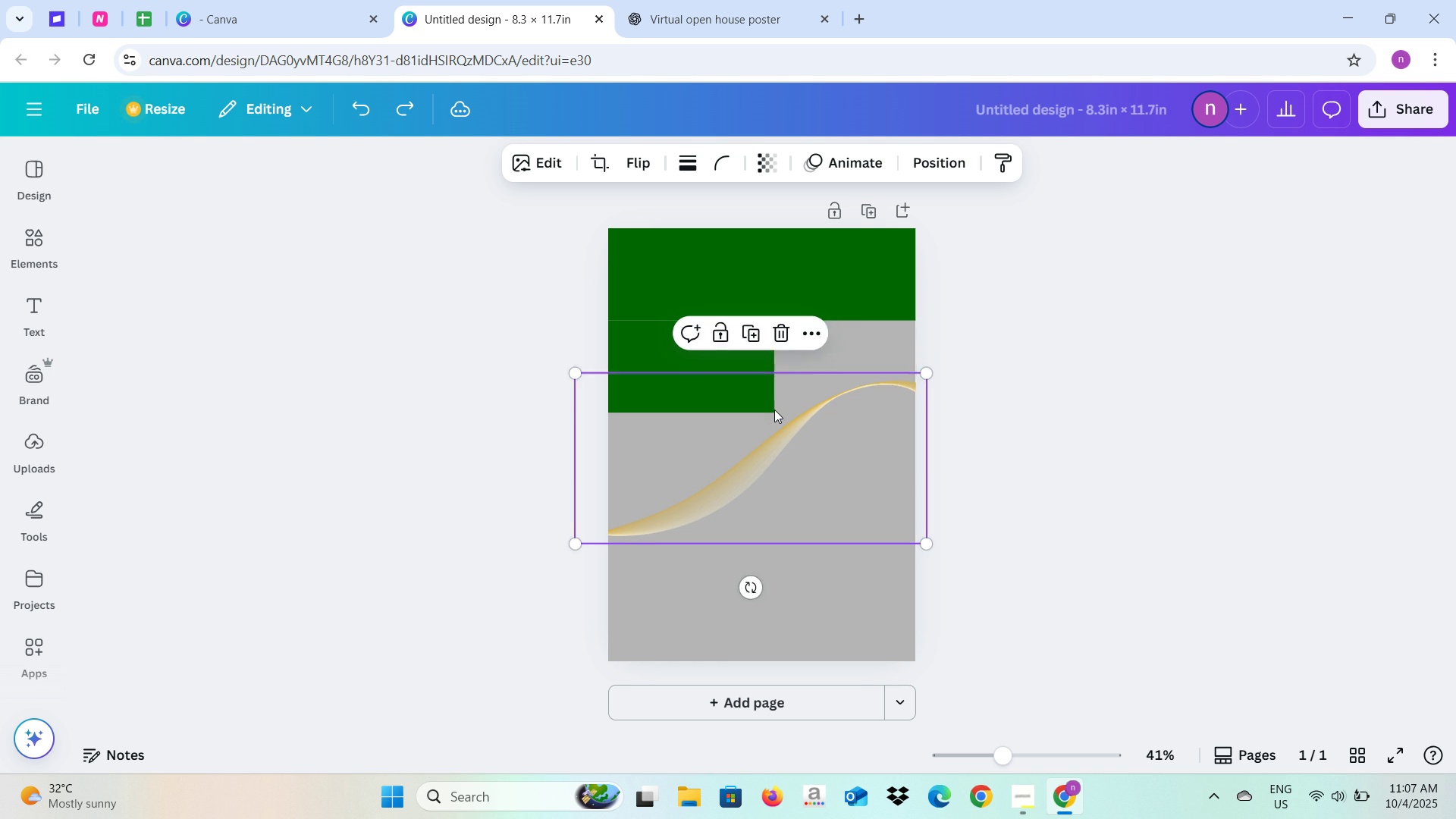 
key(Control+Z)
 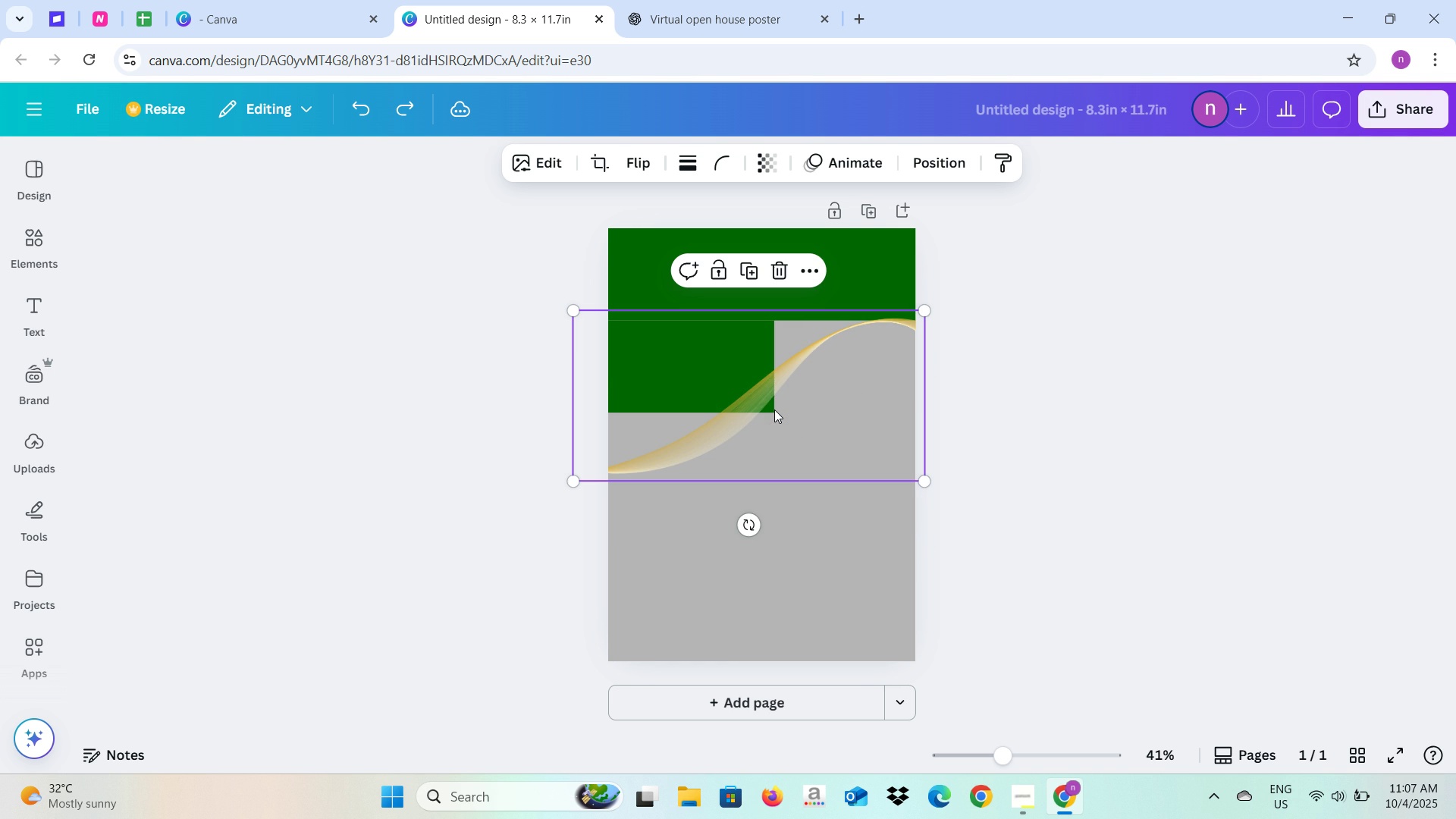 
key(Control+Z)
 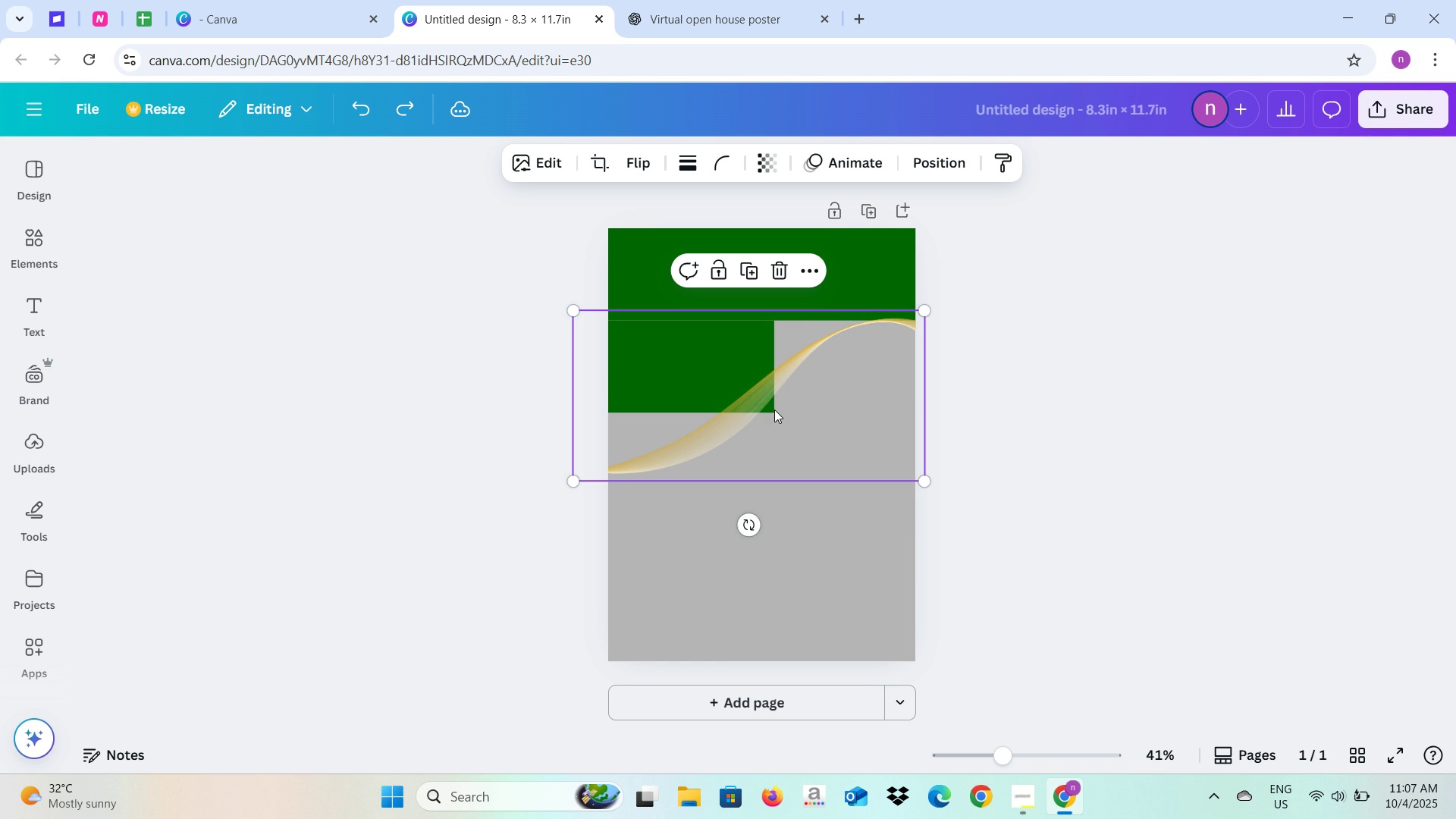 
key(Control+Z)
 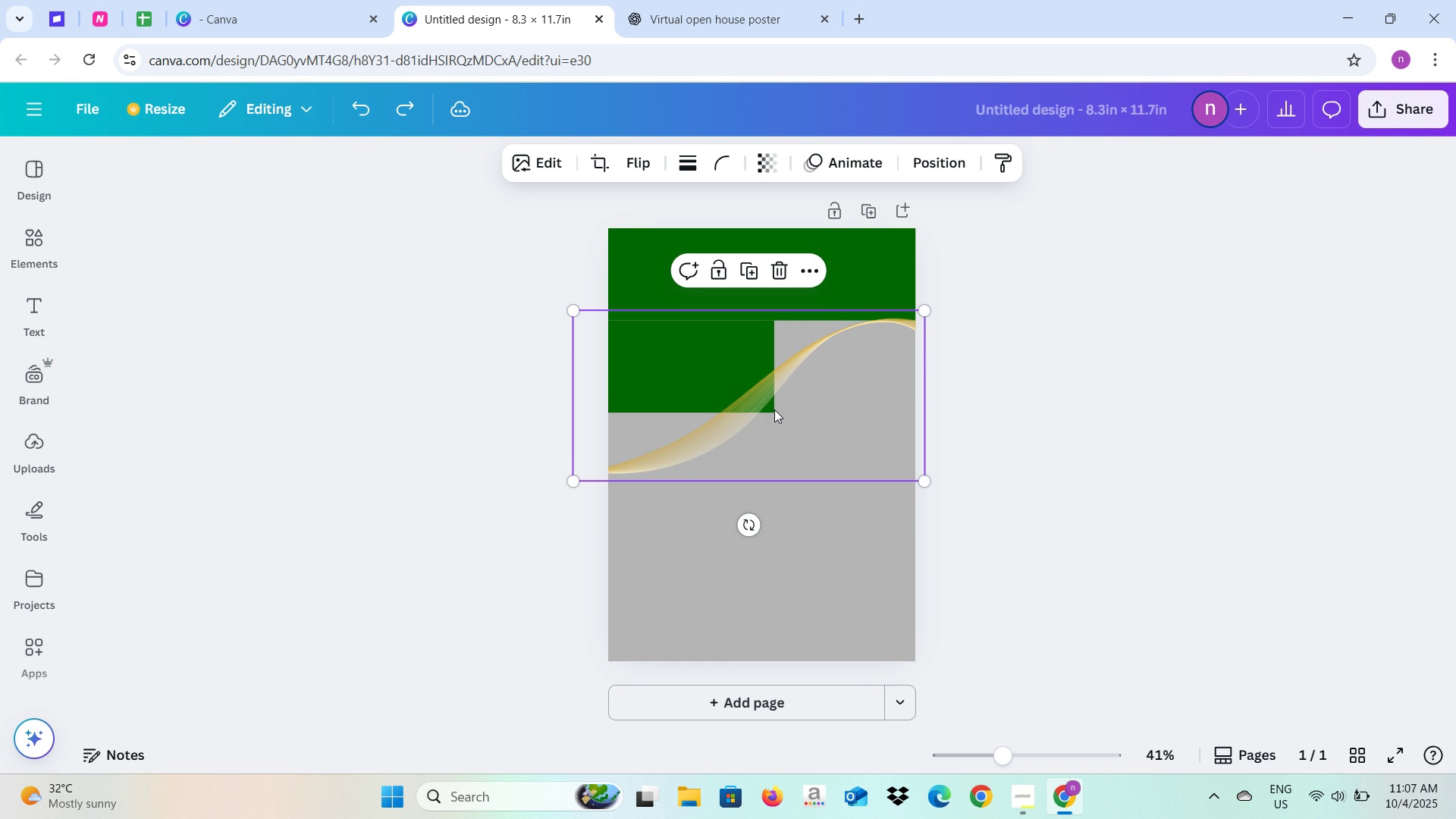 
key(Control+Z)
 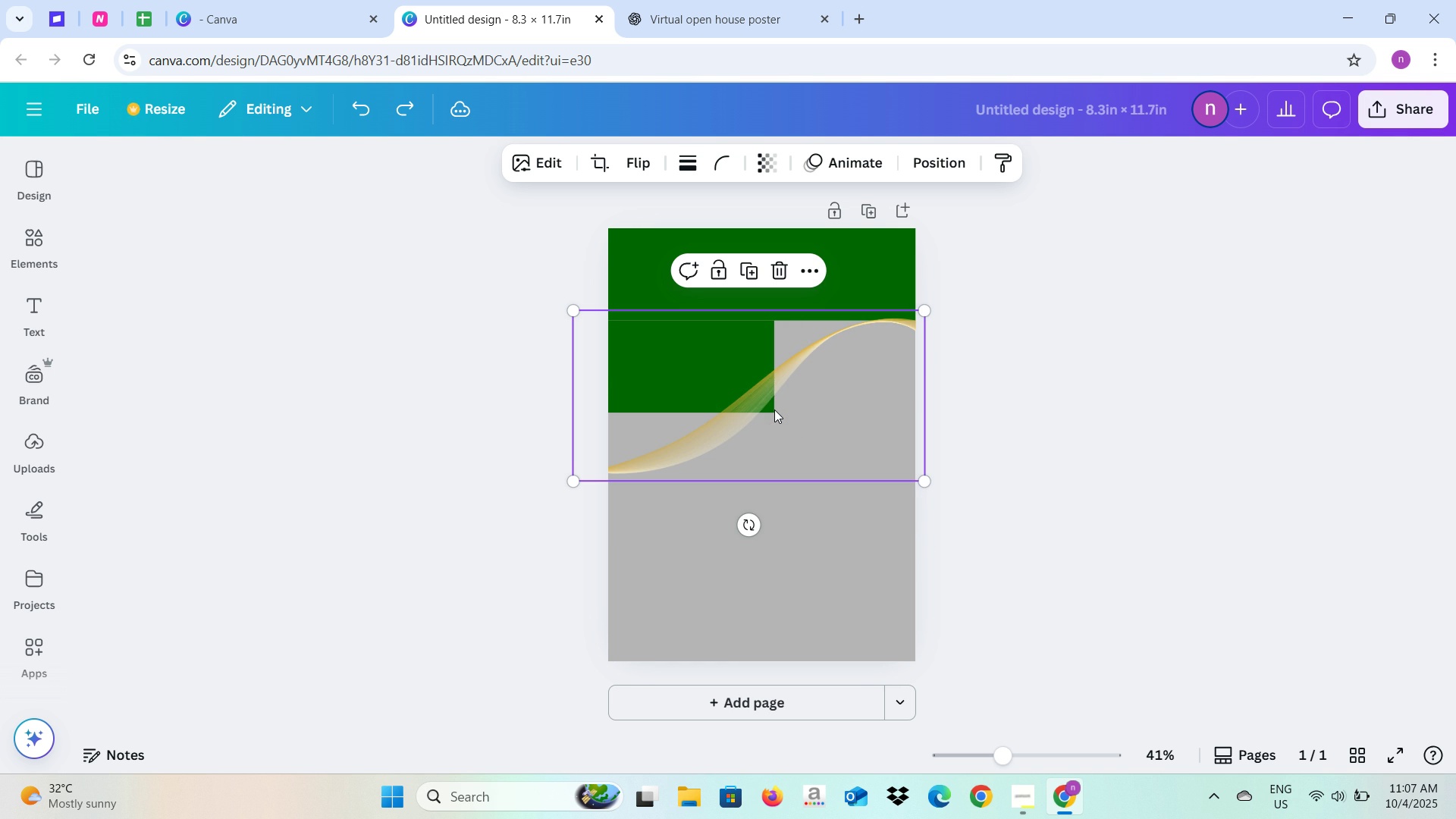 
key(Control+Z)
 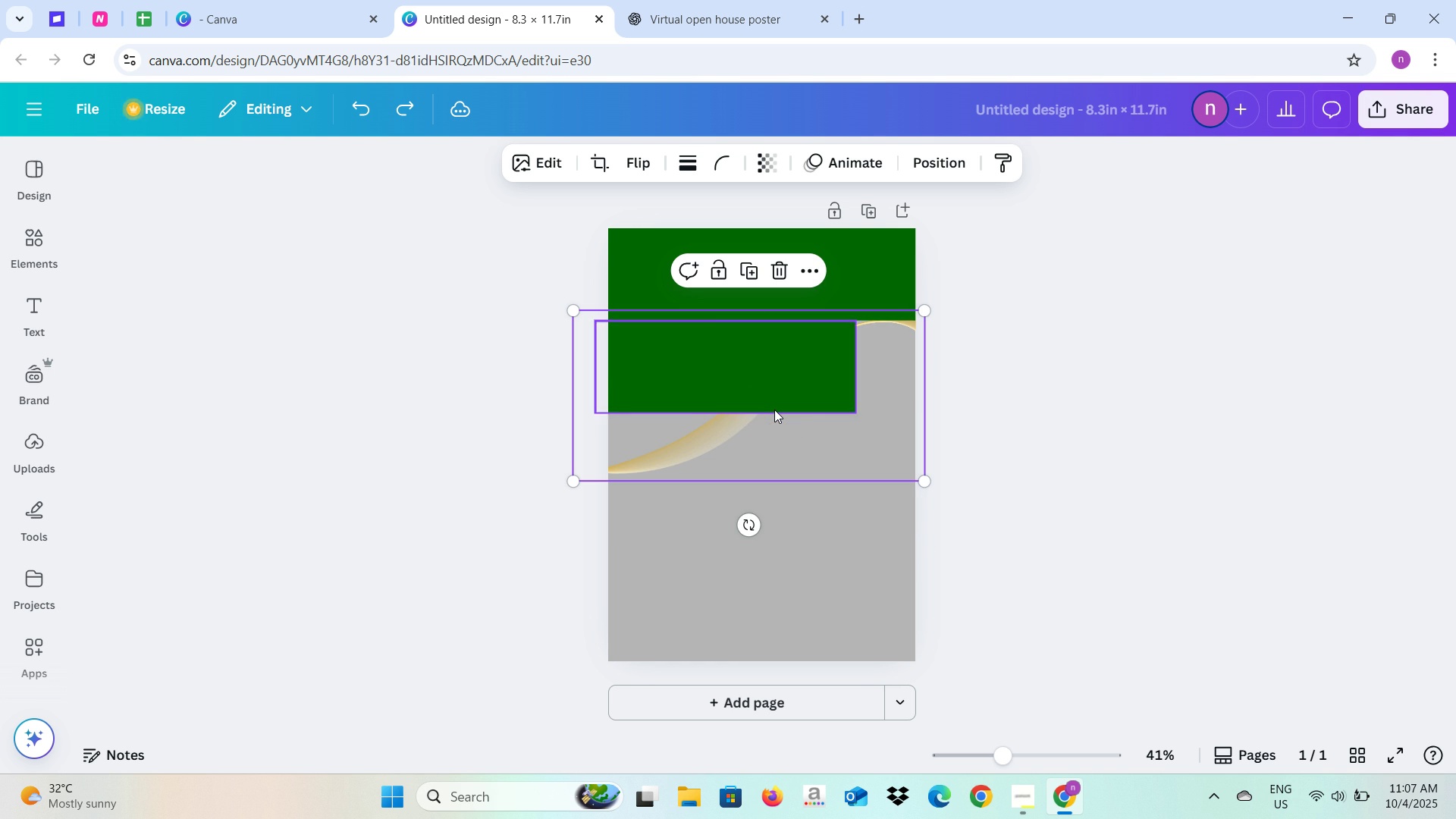 
key(Control+Z)
 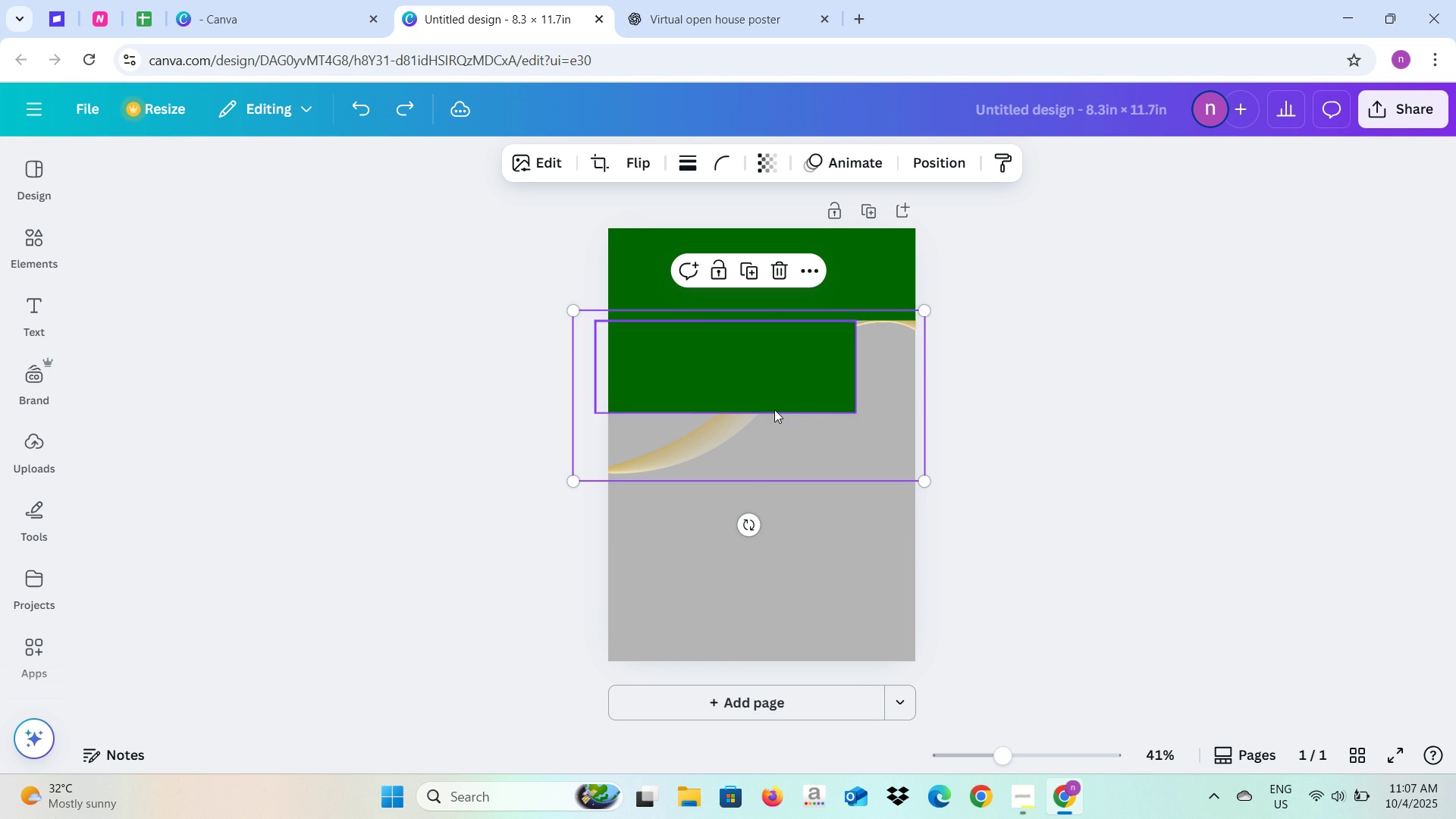 
key(Control+Z)
 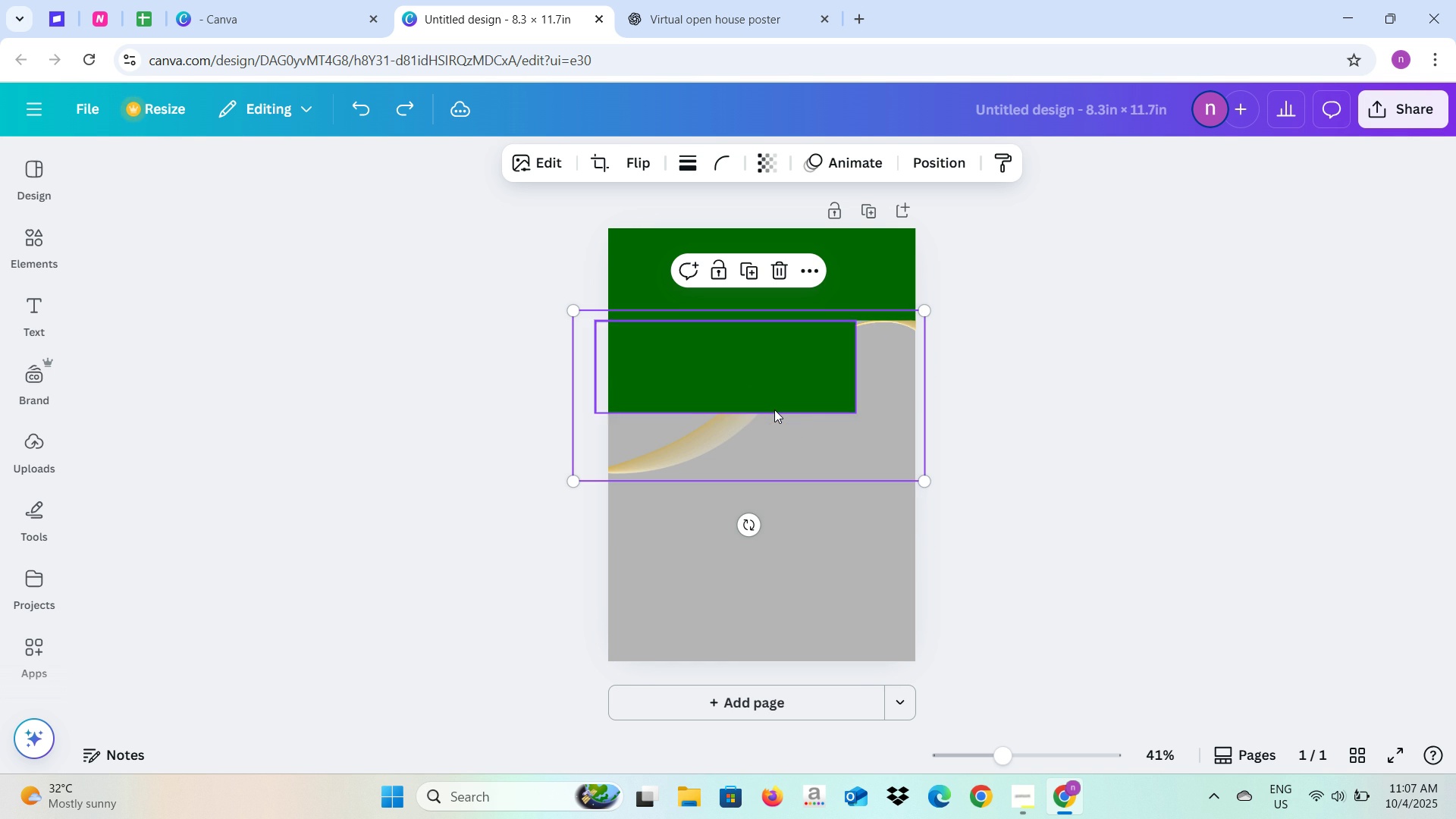 
key(Control+Z)
 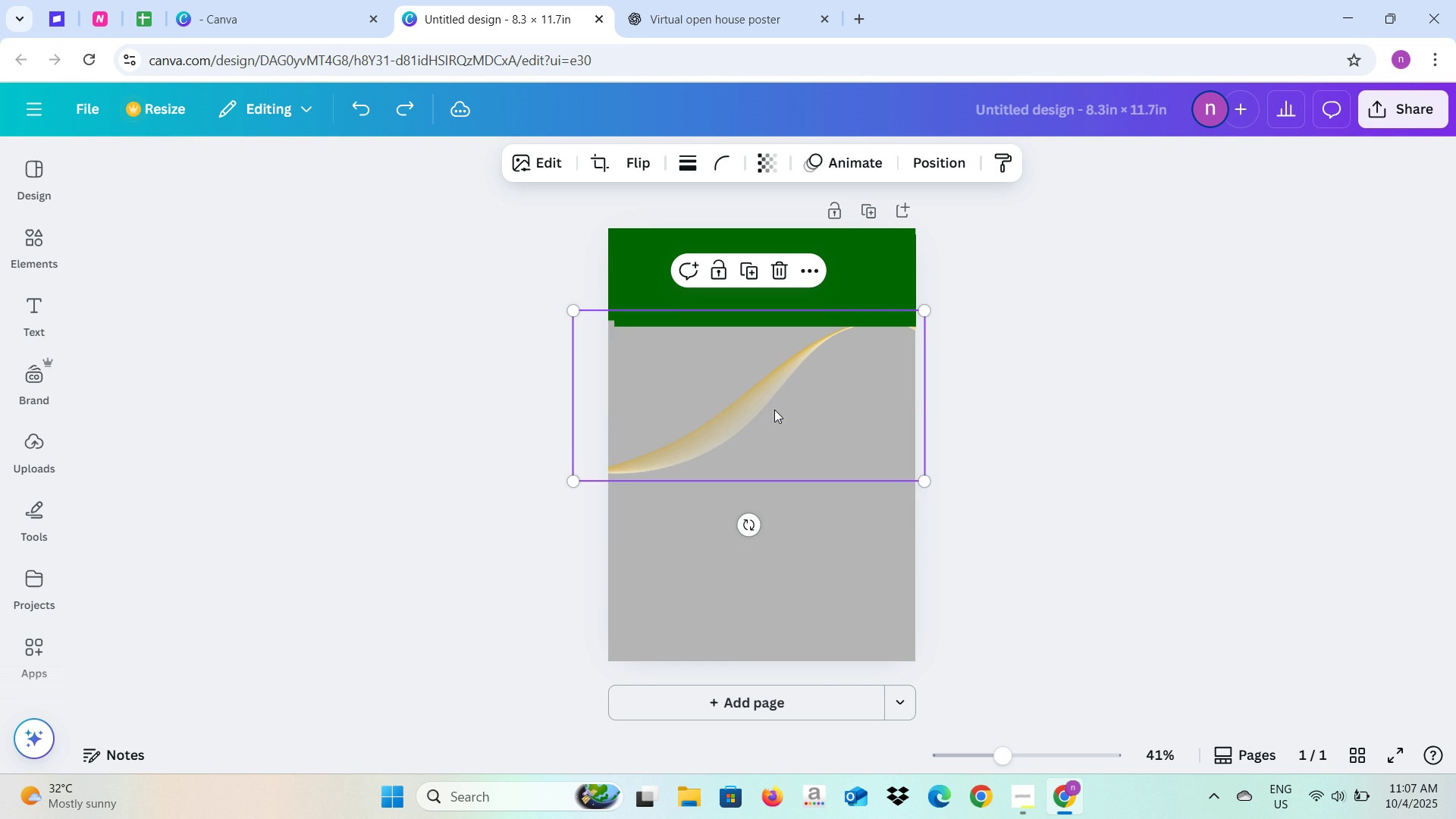 
key(Control+Z)
 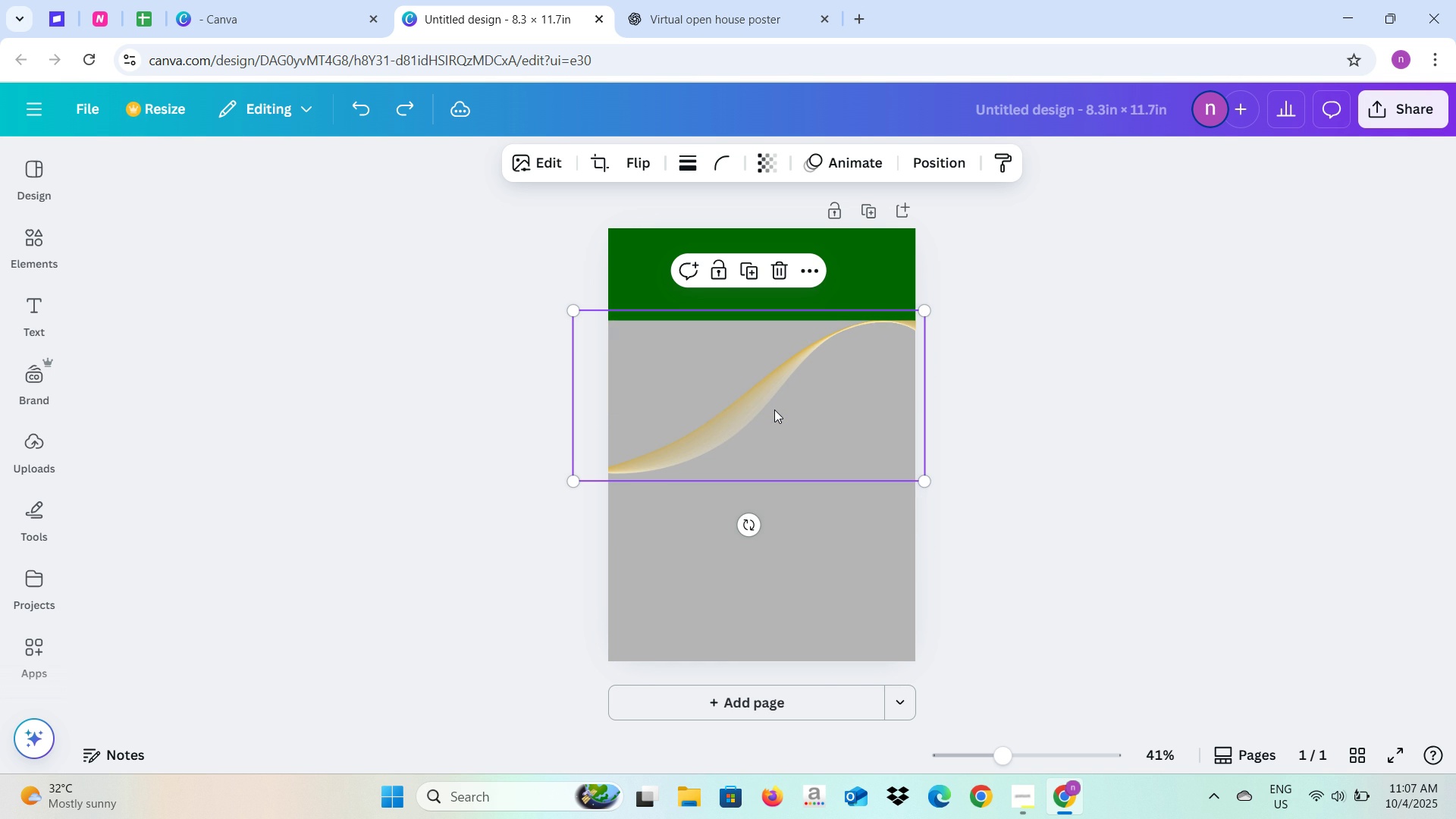 
key(Control+Z)
 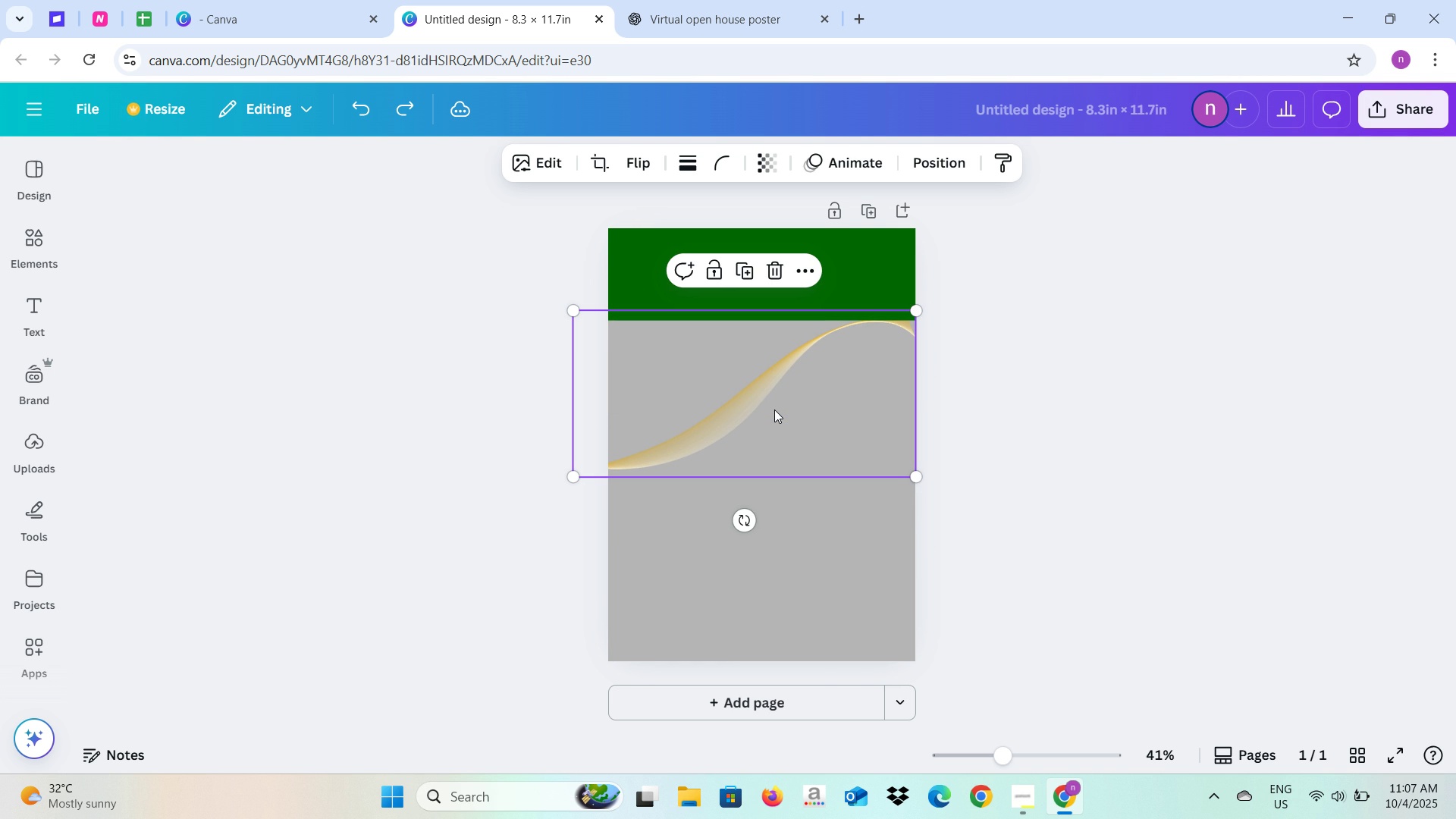 
key(Control+Z)
 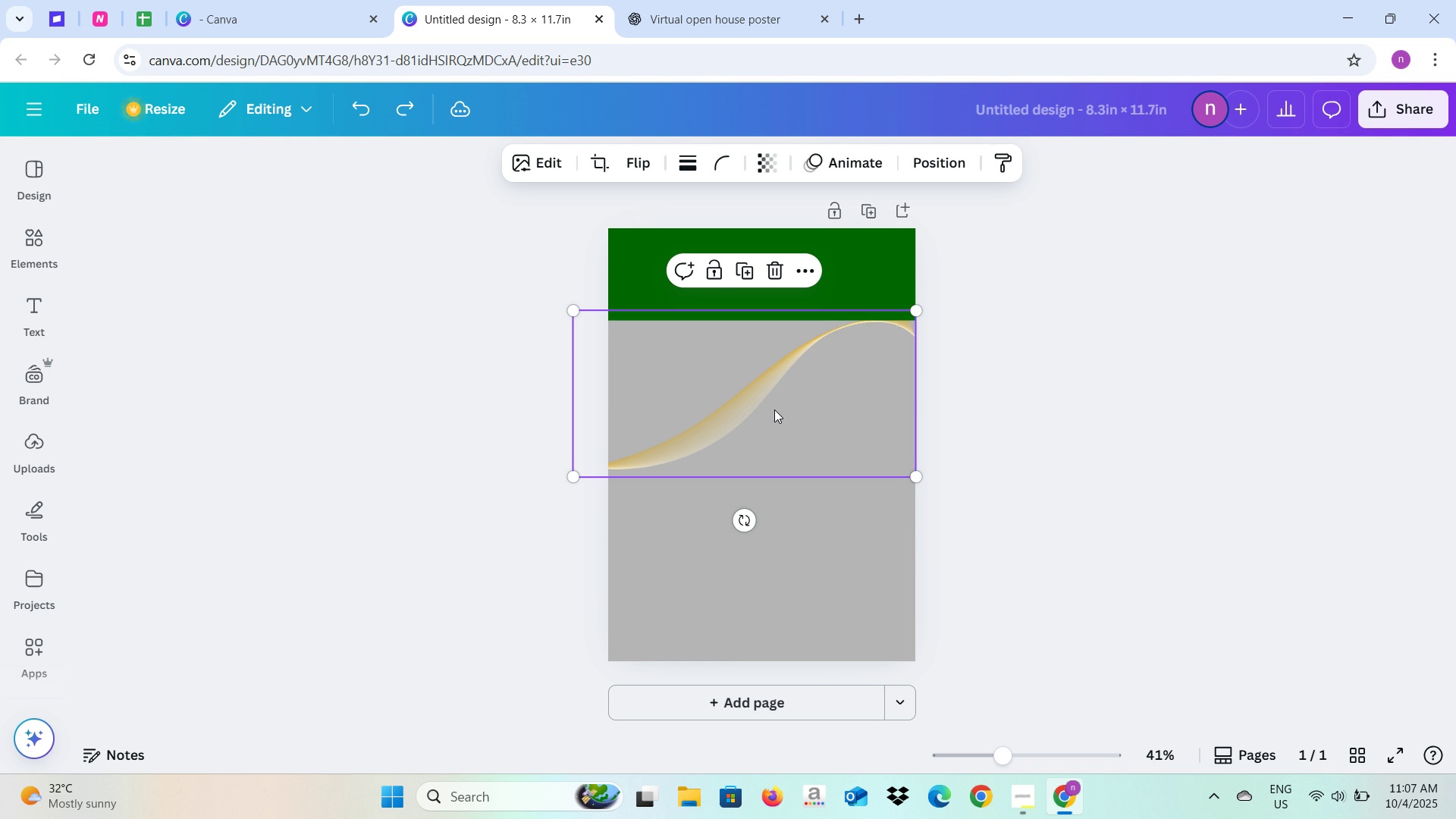 
key(Control+Z)
 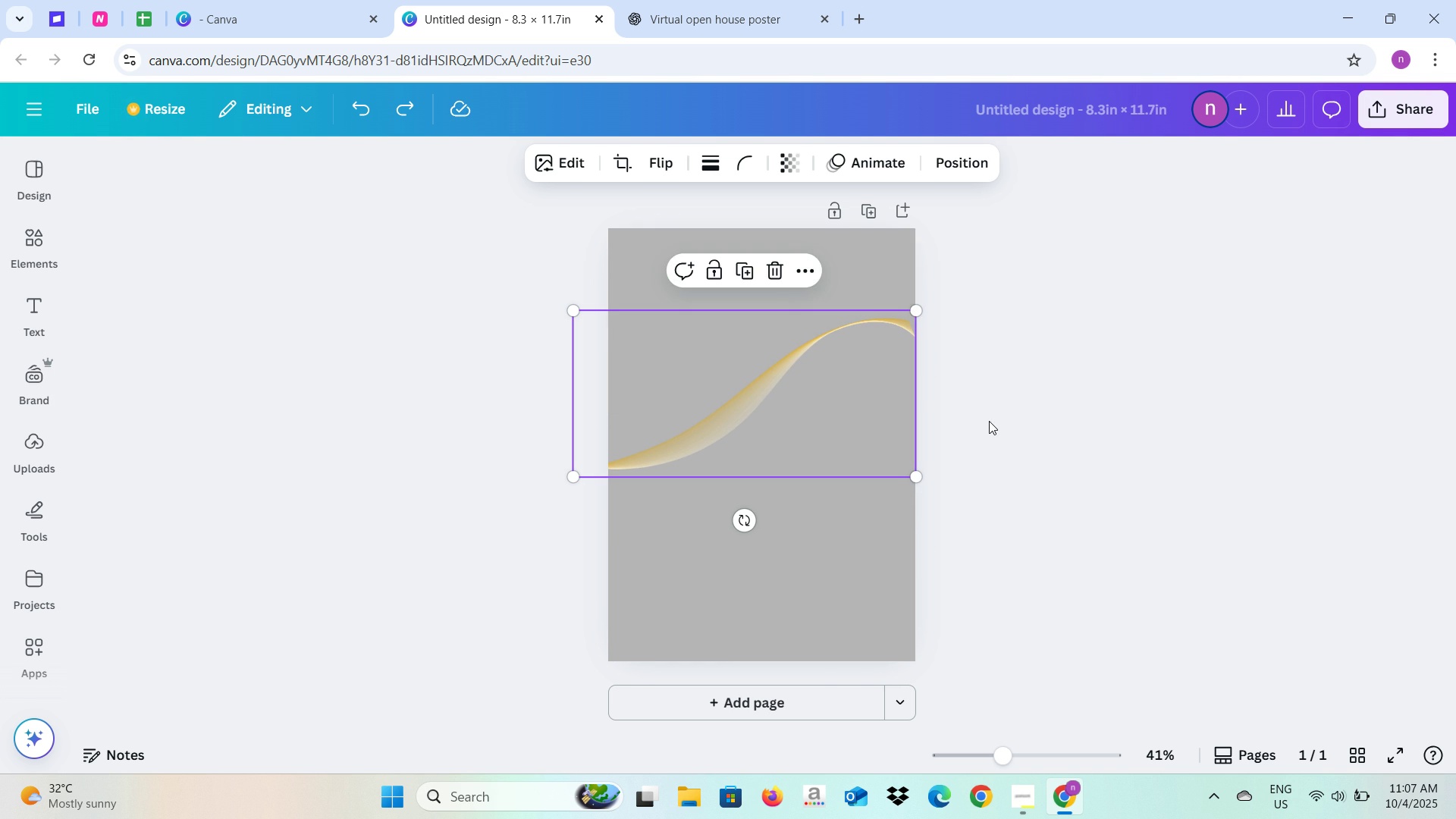 
key(Control+Z)
 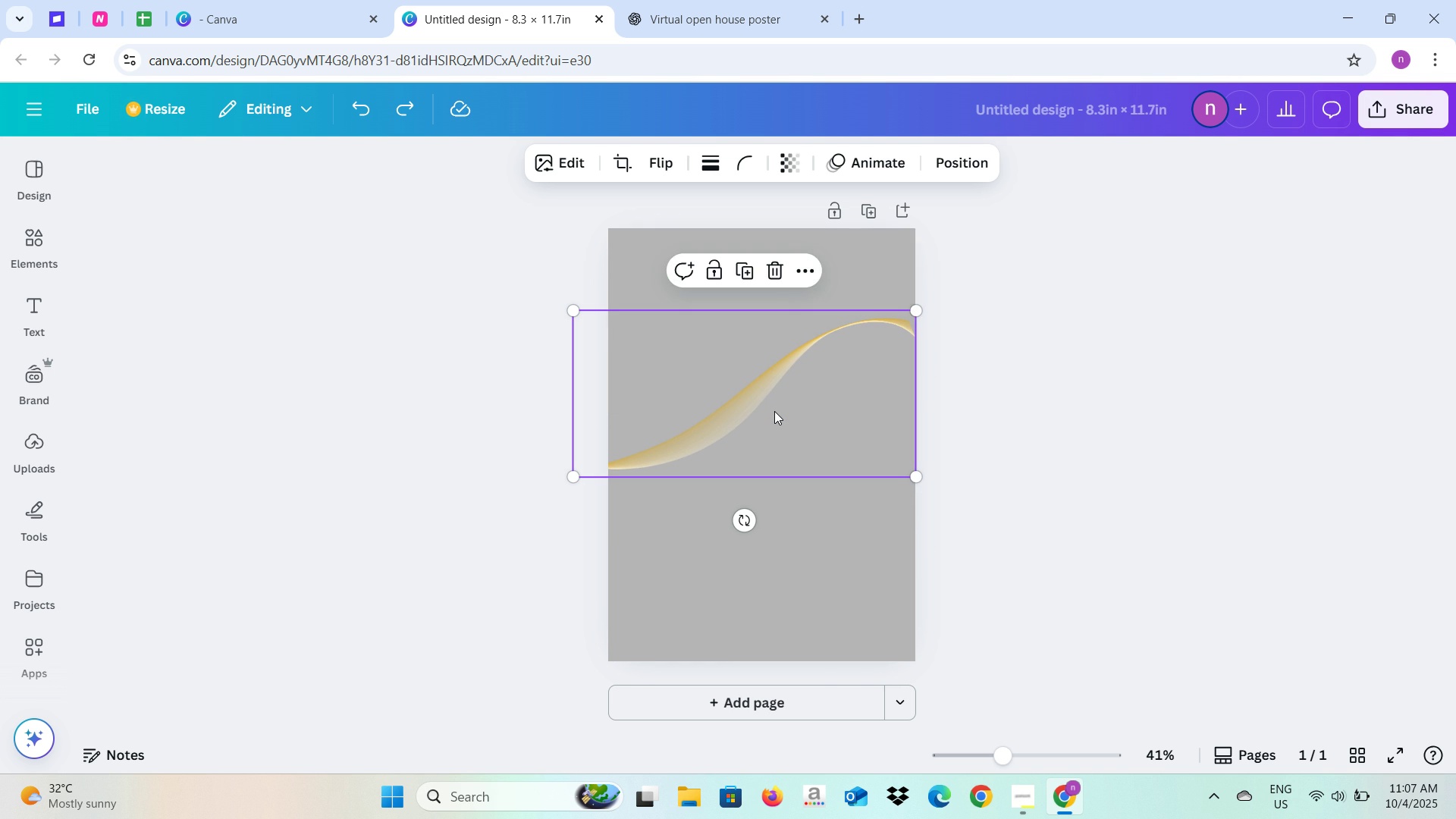 
left_click([989, 421])